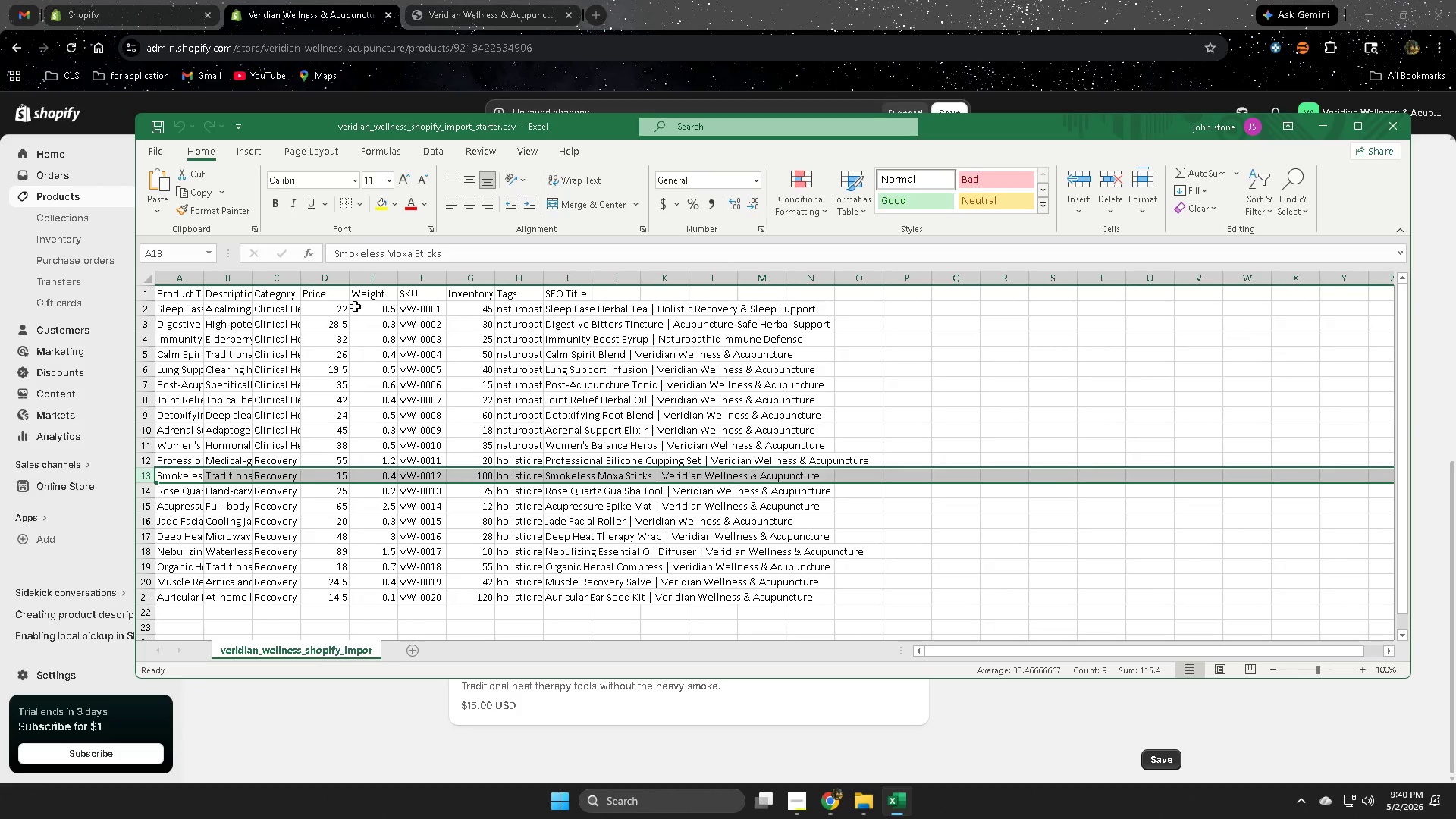 
double_click([533, 478])
 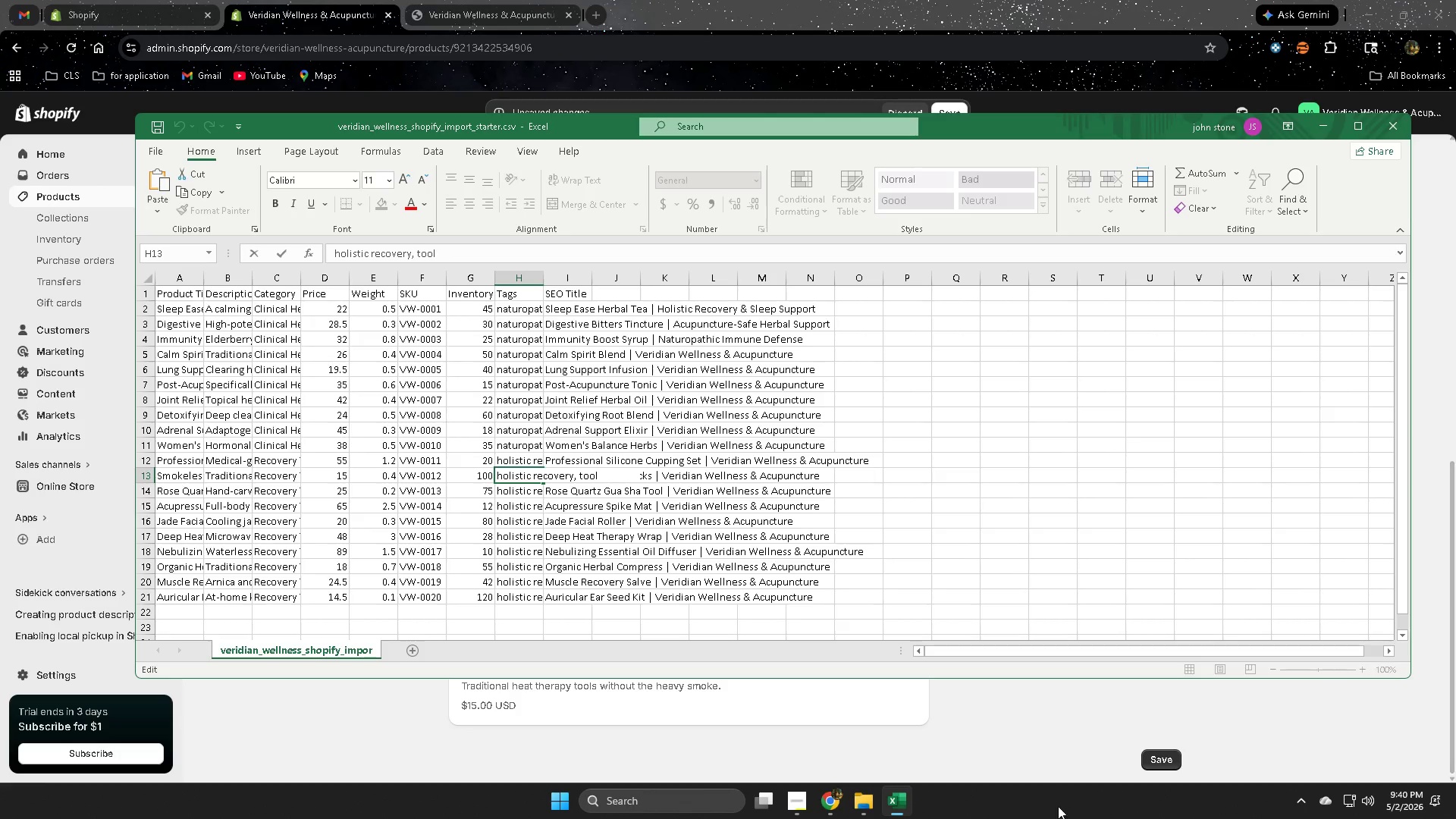 
left_click([1076, 748])
 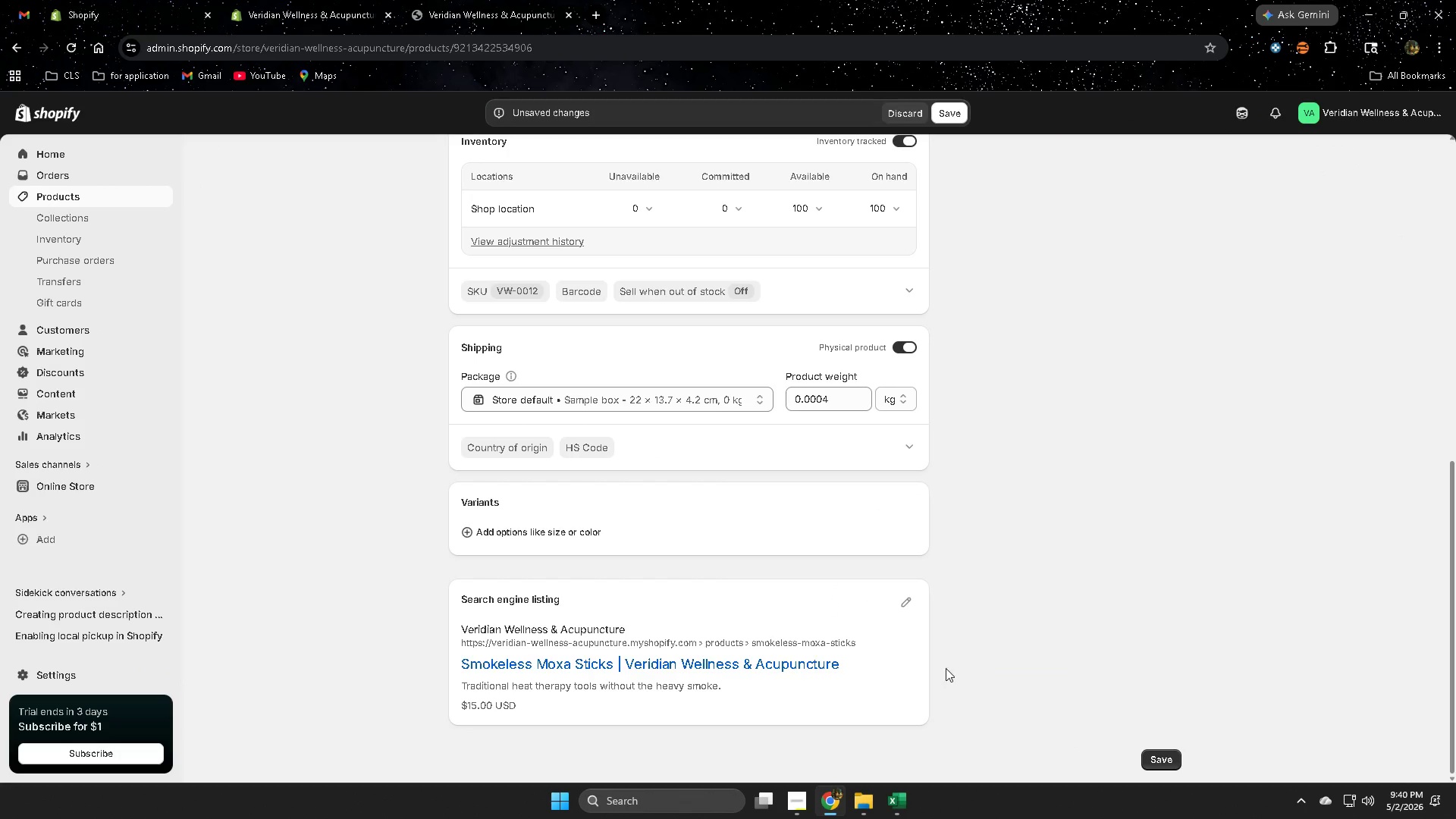 
scroll: coordinate [1055, 639], scroll_direction: up, amount: 4.0
 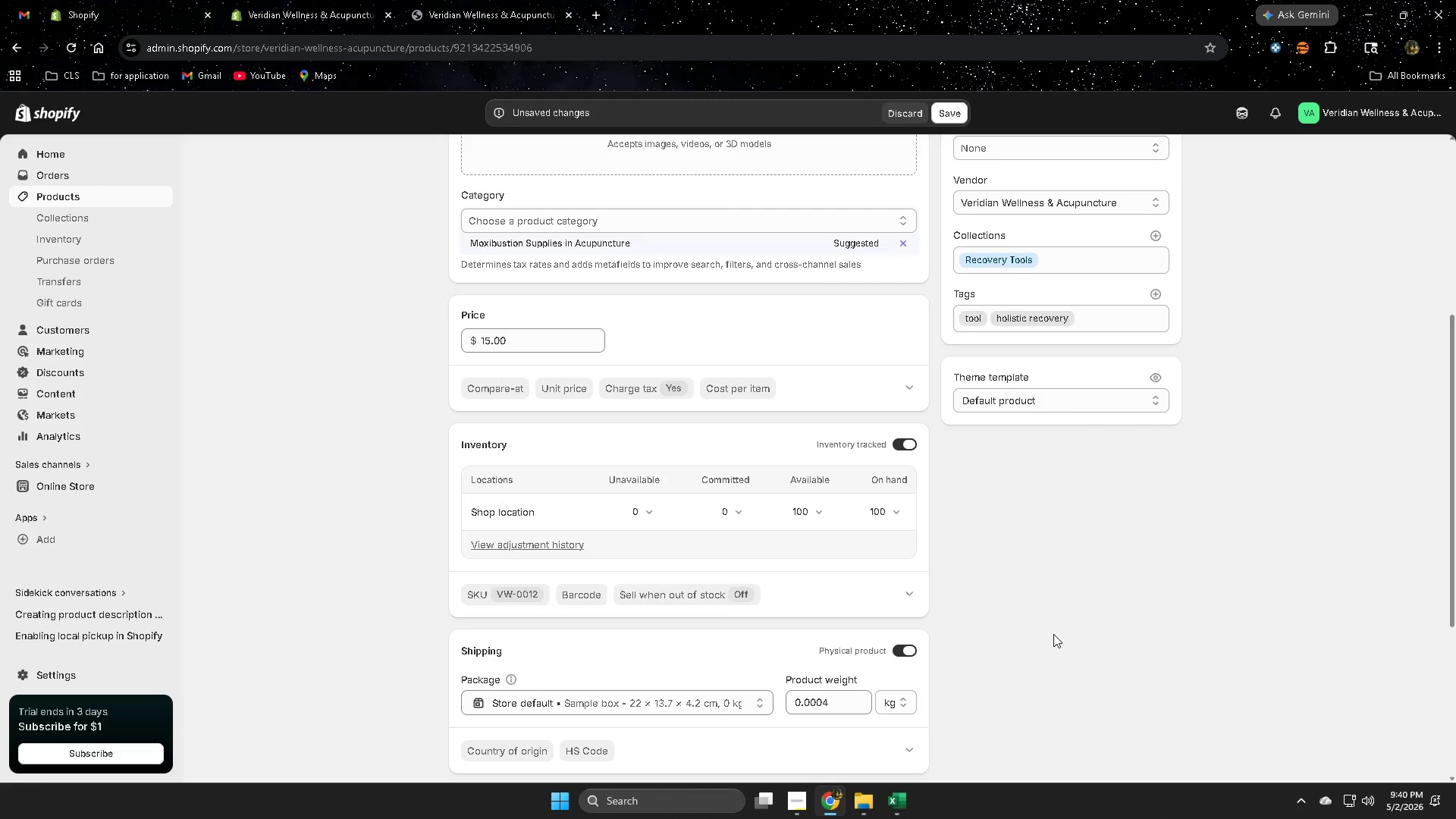 
left_click([894, 800])
 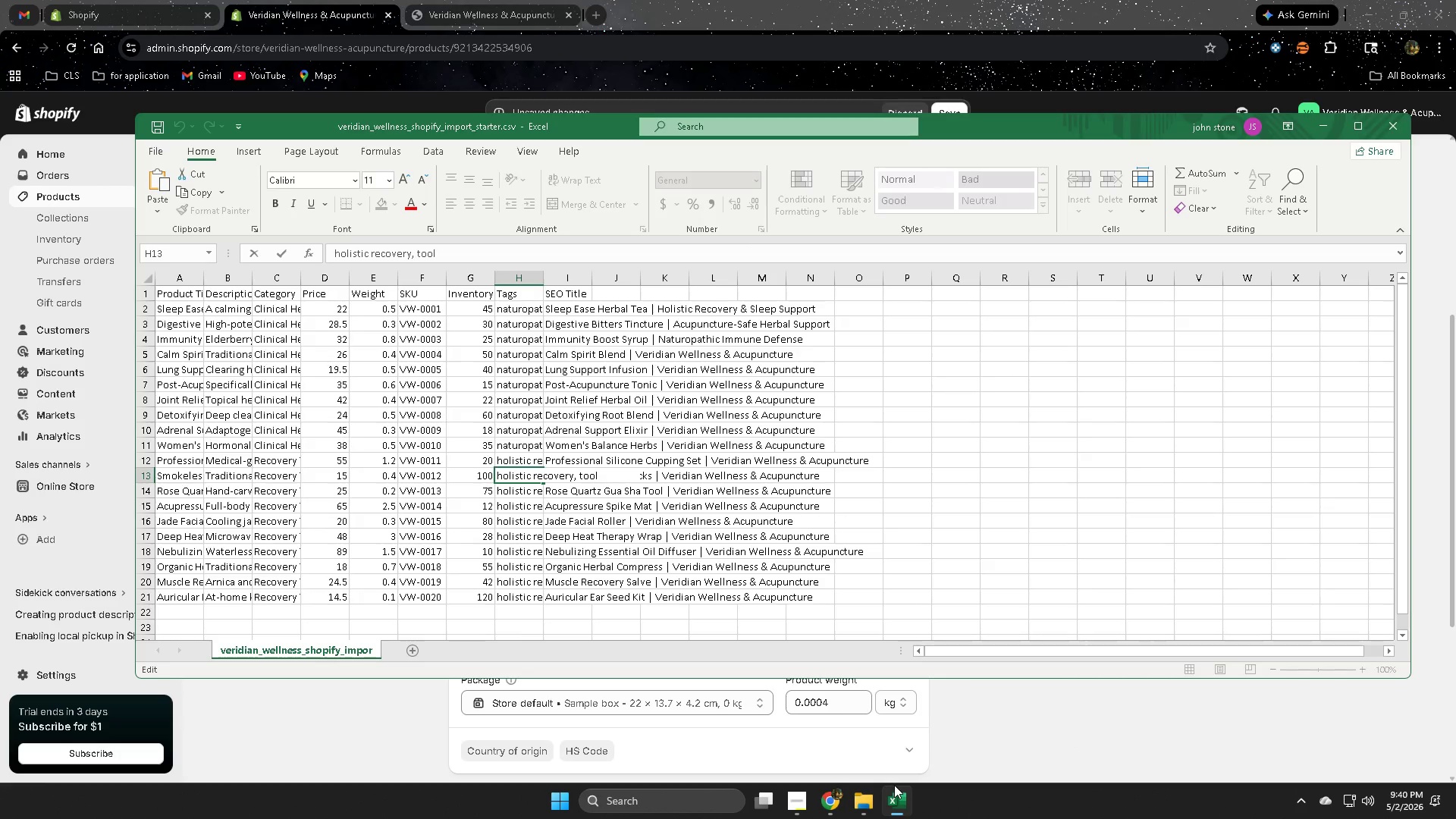 
left_click([1017, 561])
 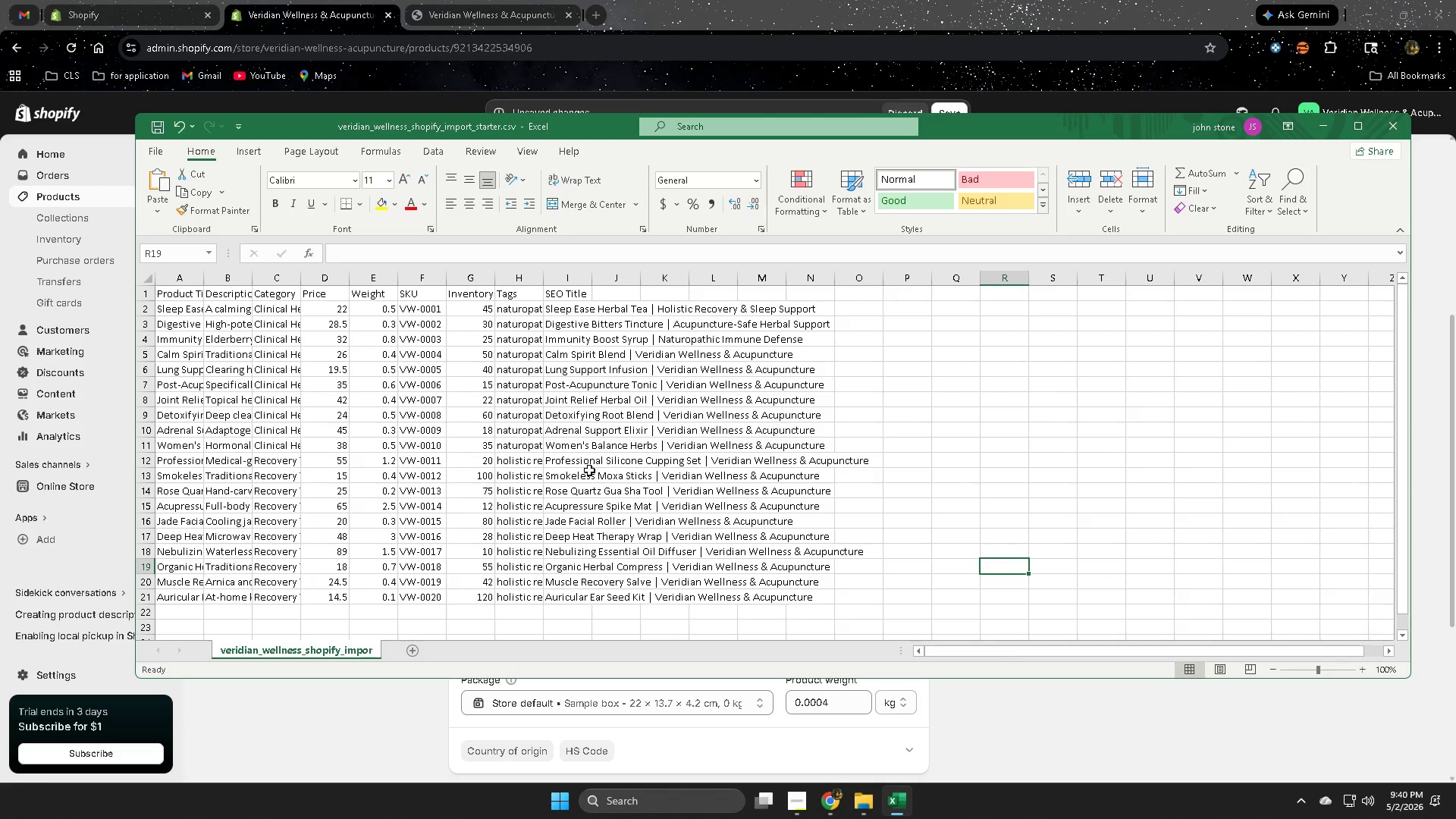 
left_click([586, 474])
 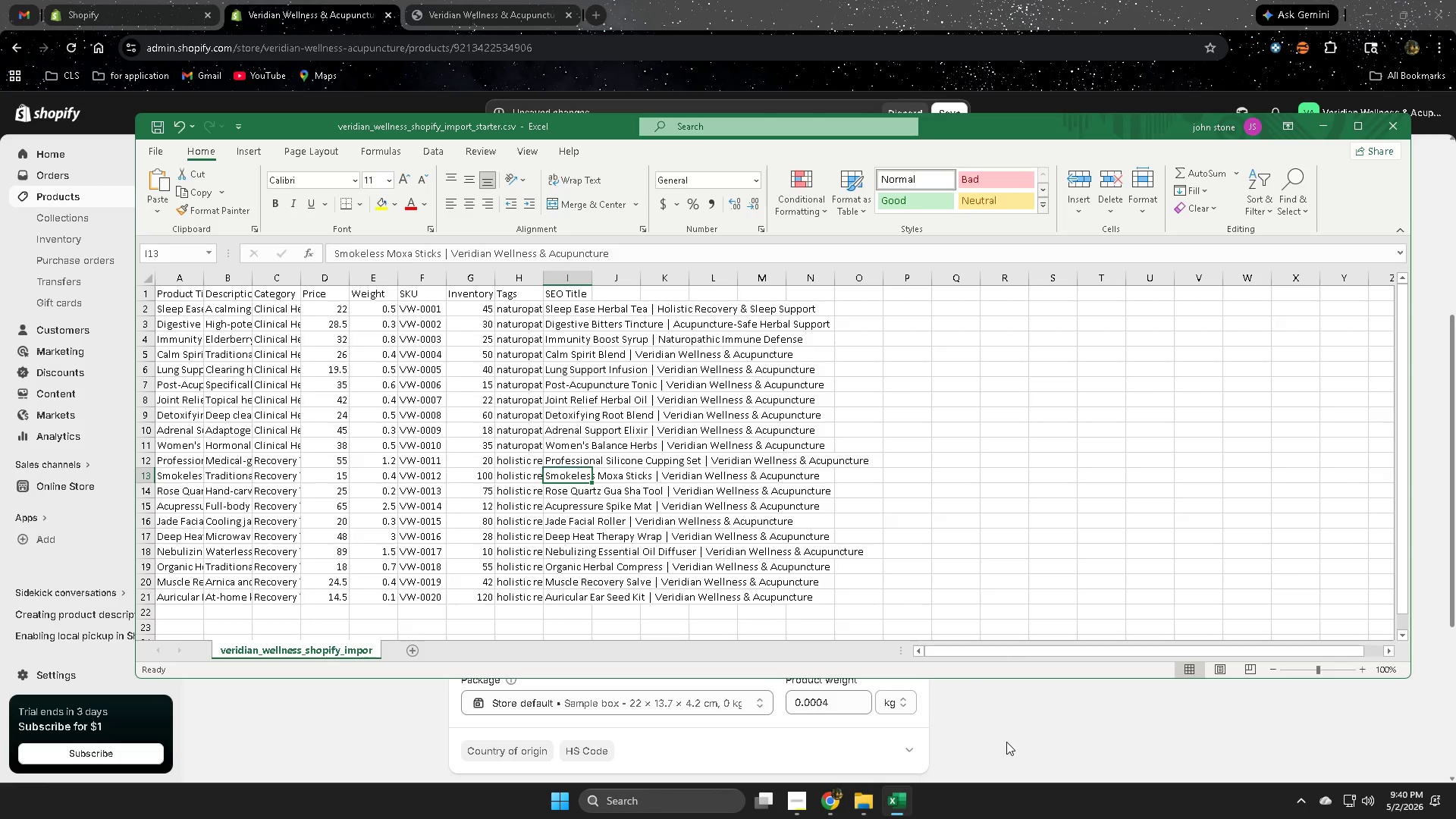 
left_click([1004, 741])
 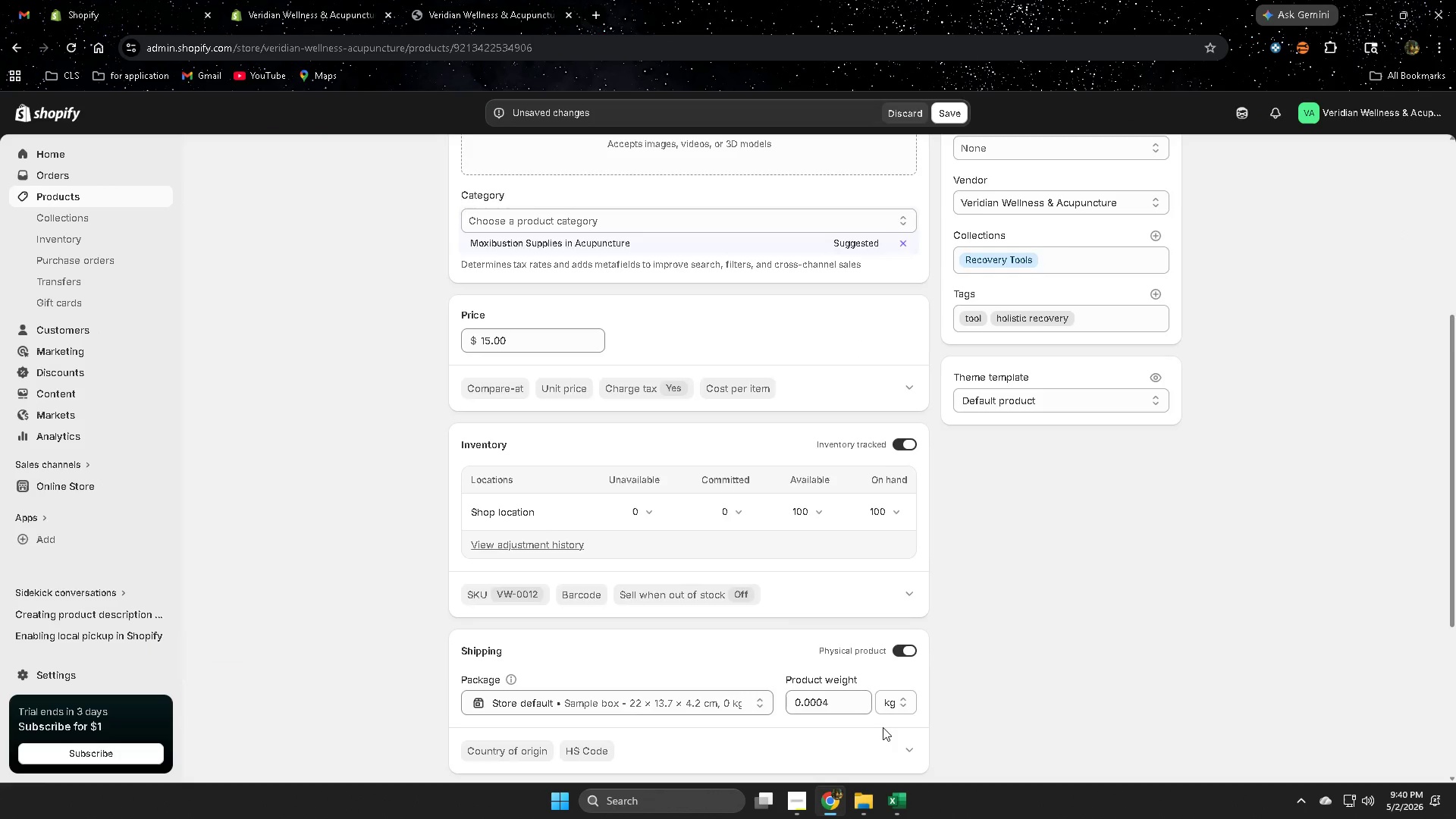 
scroll: coordinate [921, 733], scroll_direction: down, amount: 4.0
 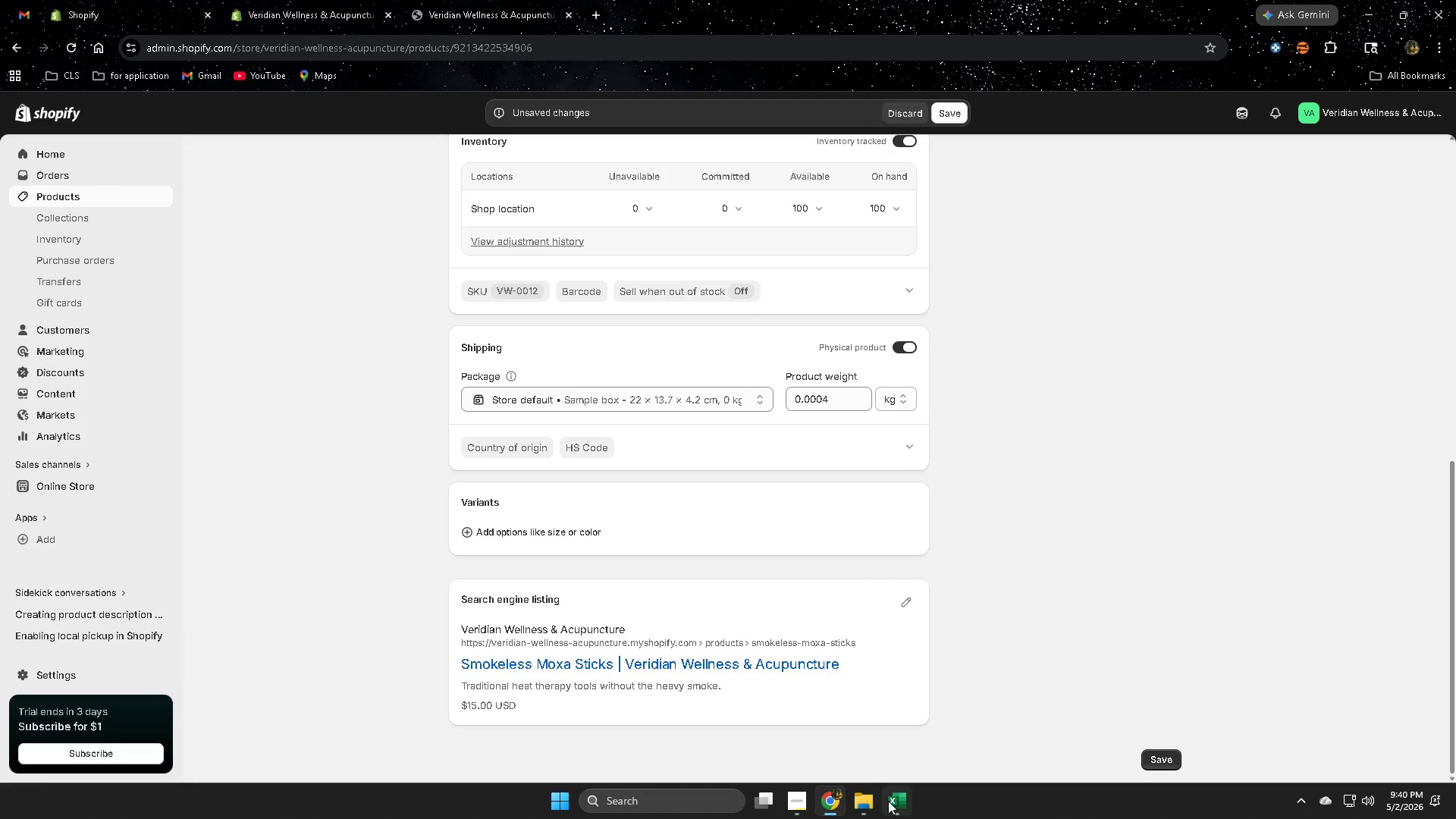 
left_click([899, 798])
 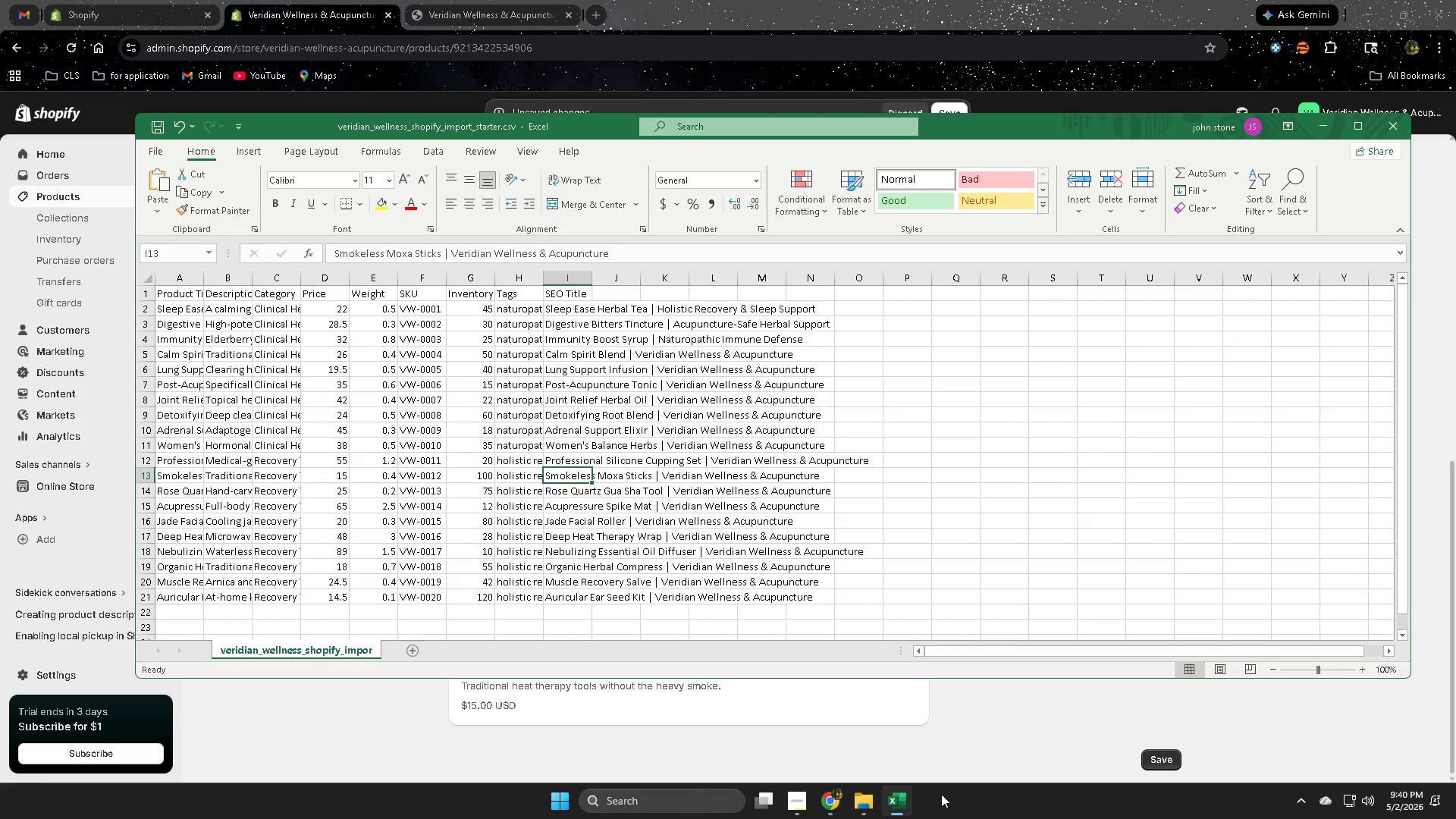 
left_click([914, 755])
 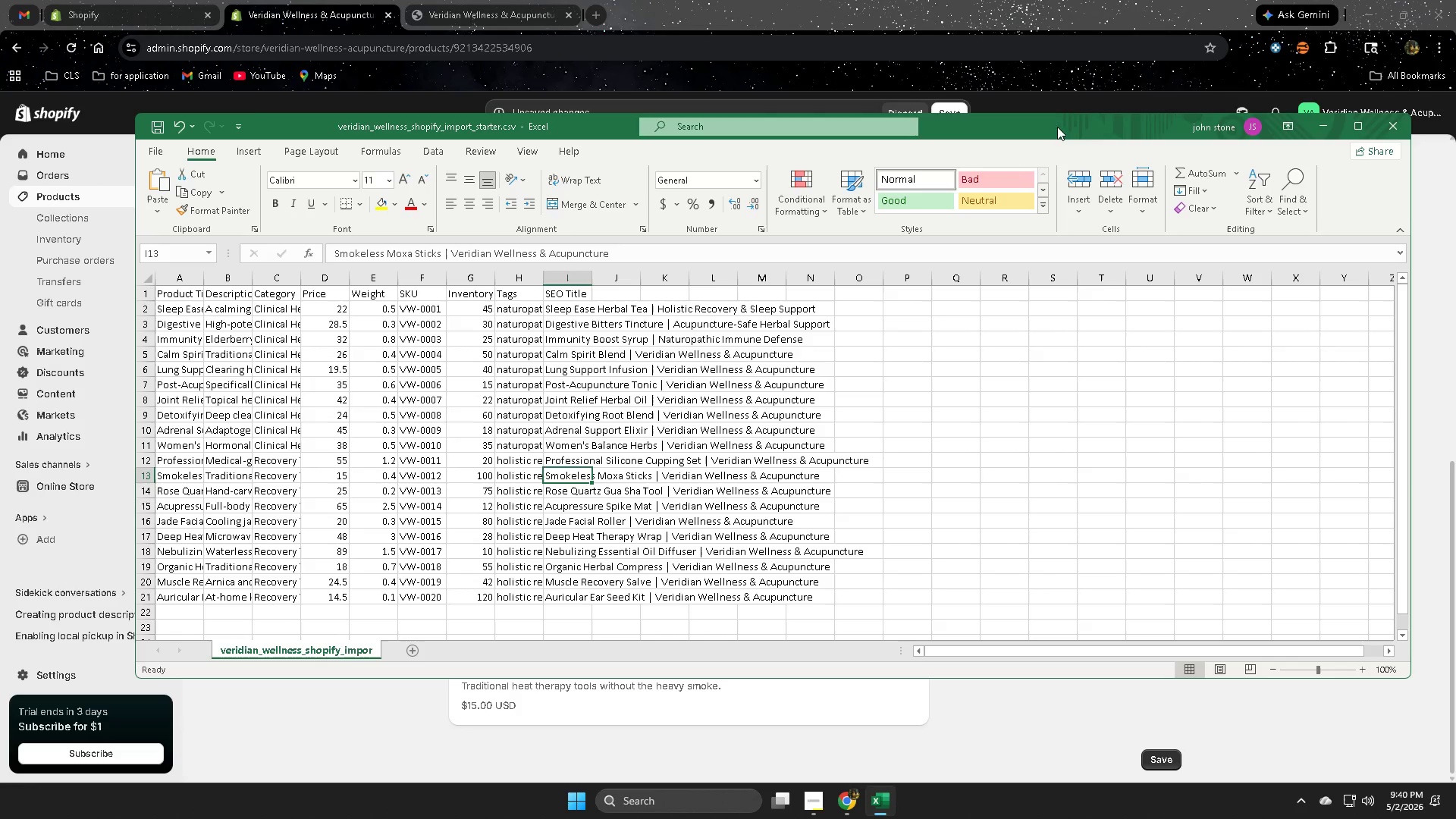 
left_click([989, 739])
 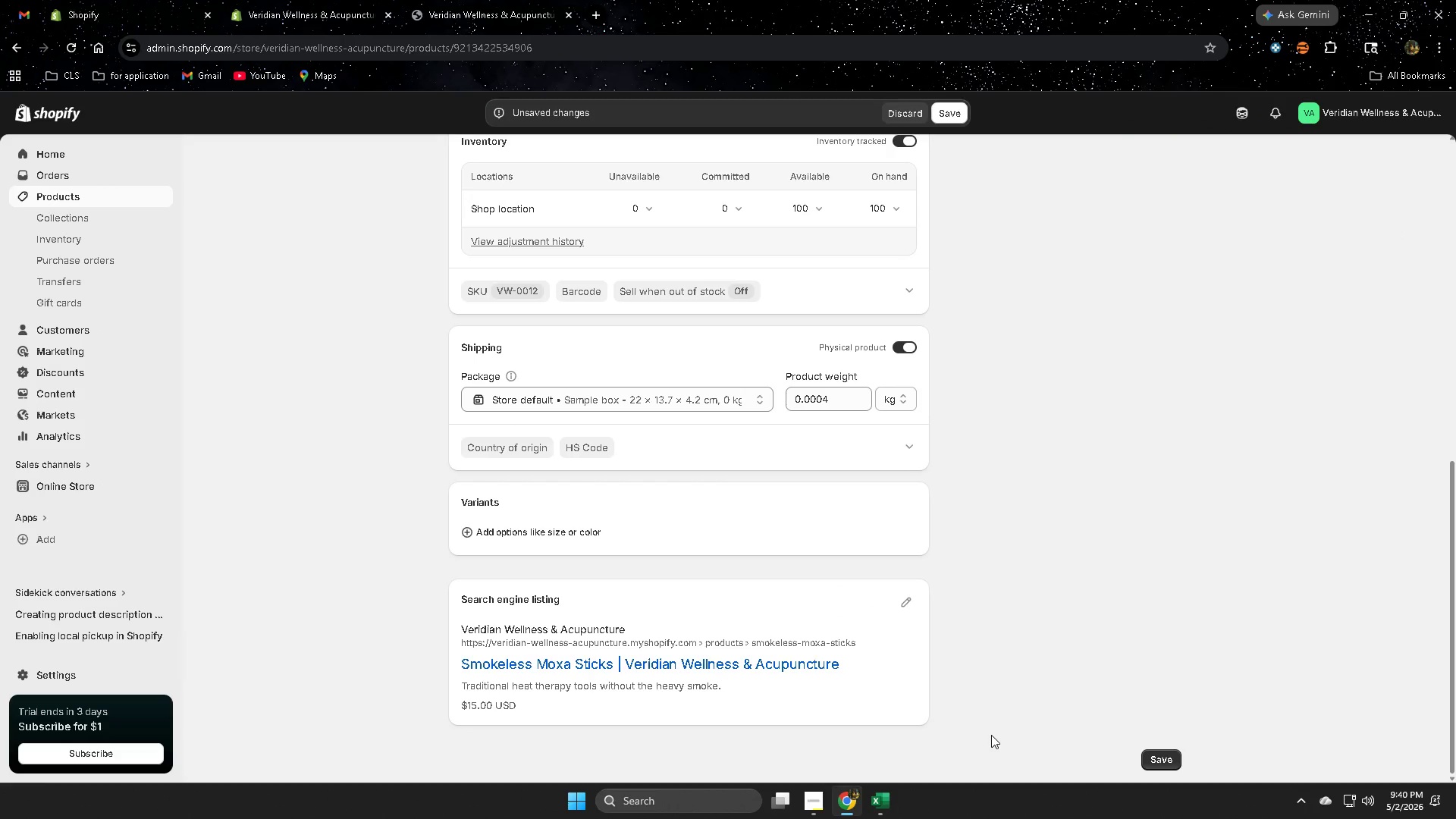 
wait(8.84)
 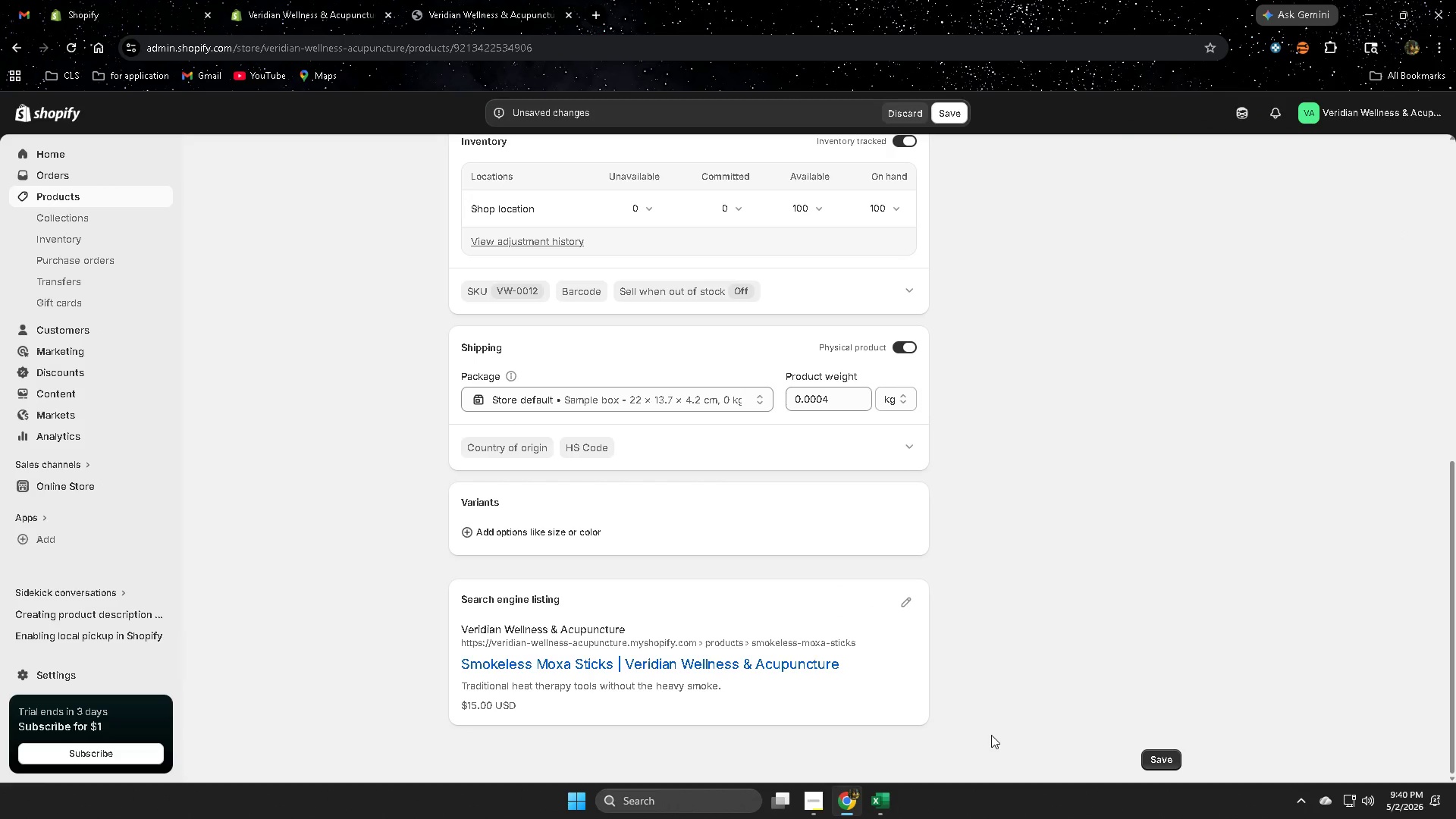 
scroll: coordinate [1229, 566], scroll_direction: up, amount: 11.0
 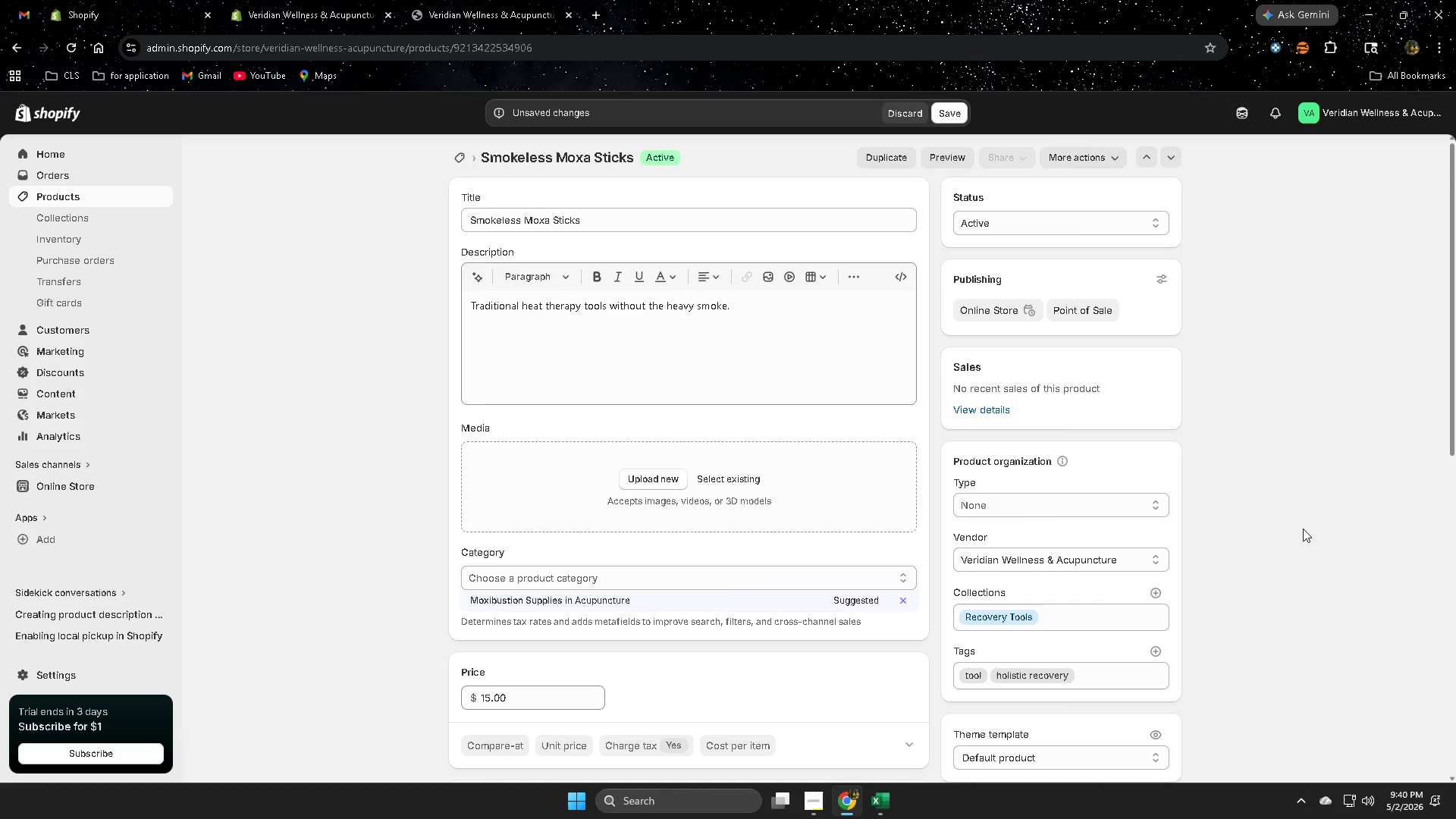 
left_click([1245, 113])
 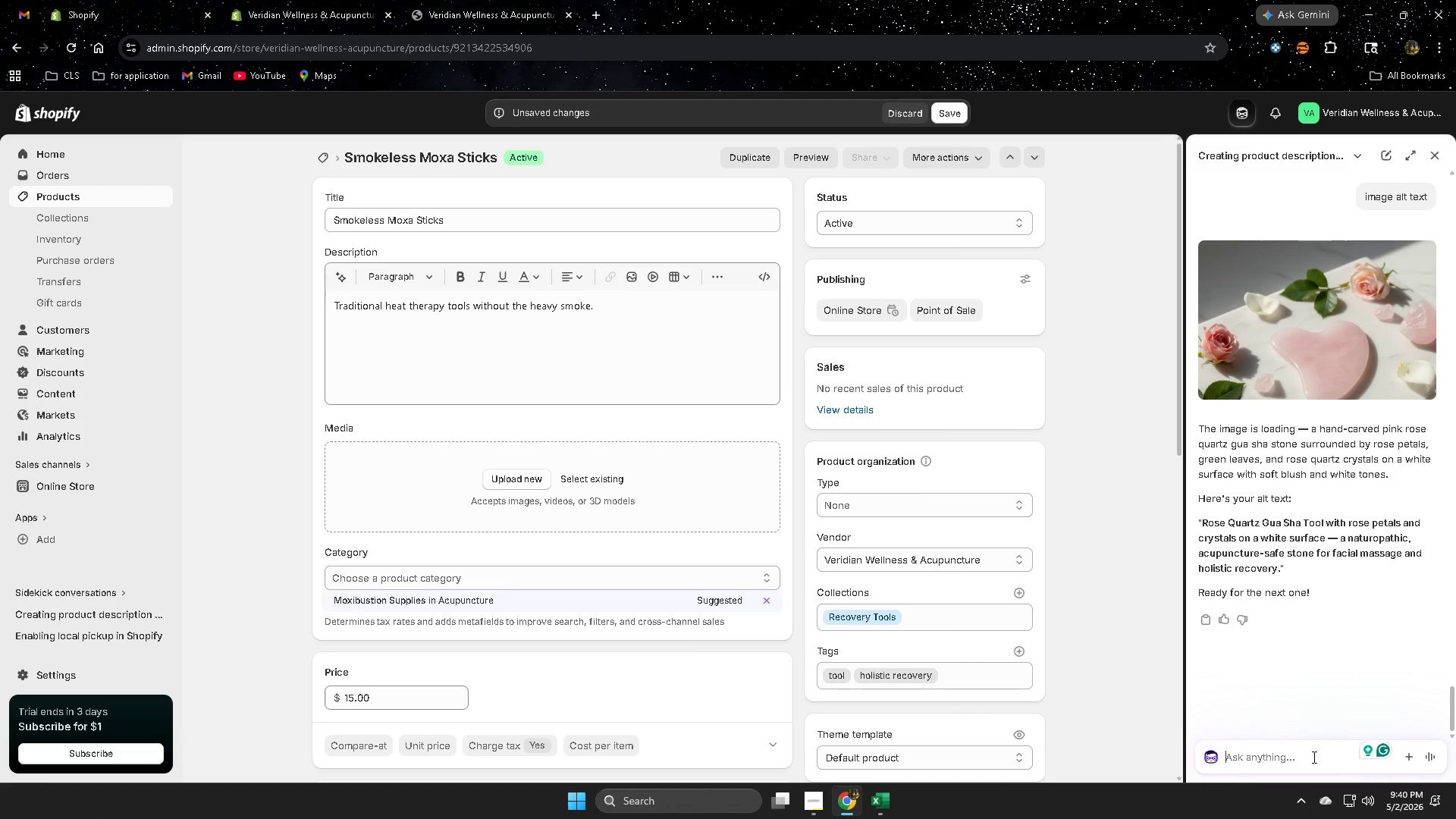 
type(next)
 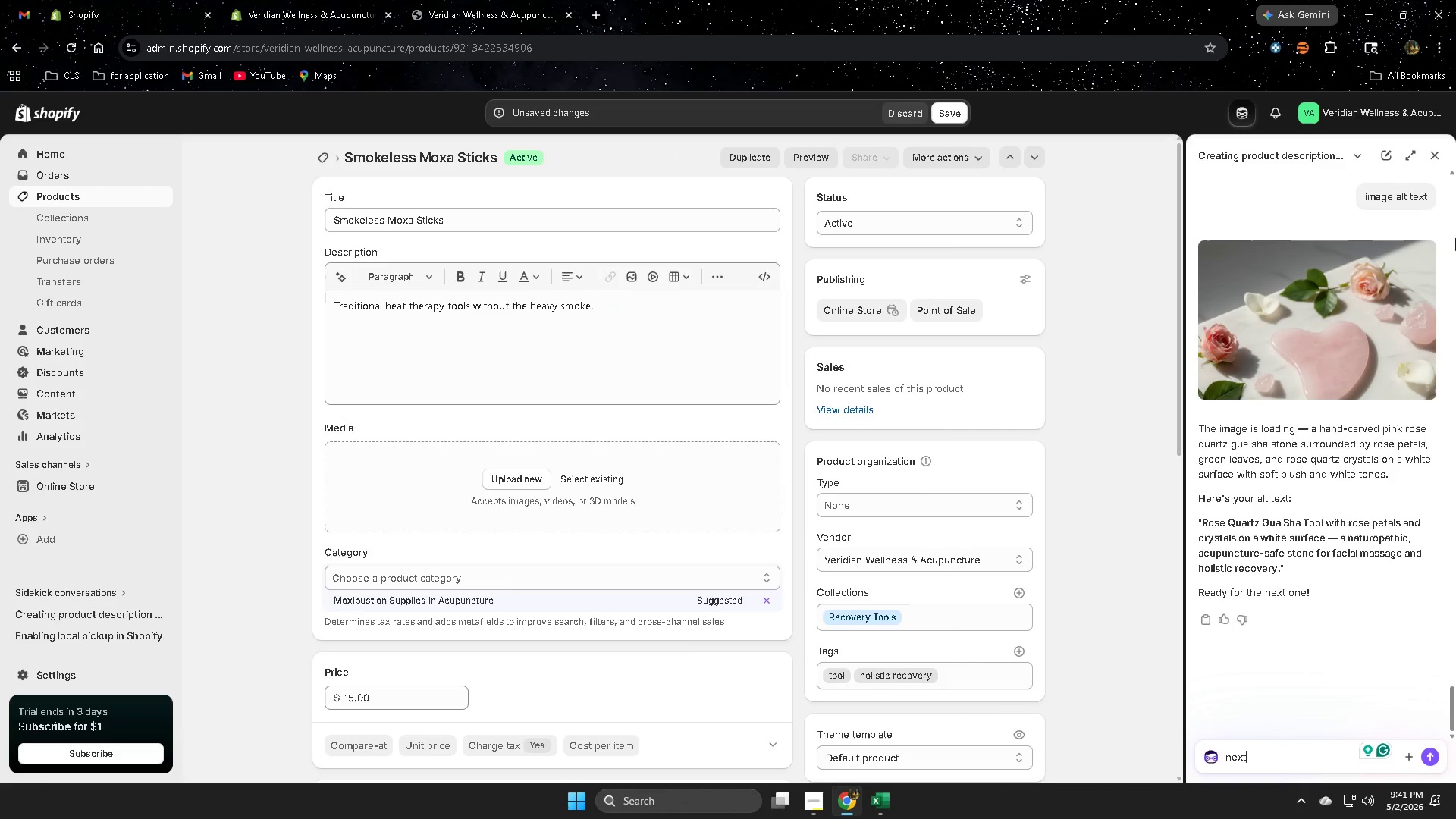 
left_click([1432, 154])
 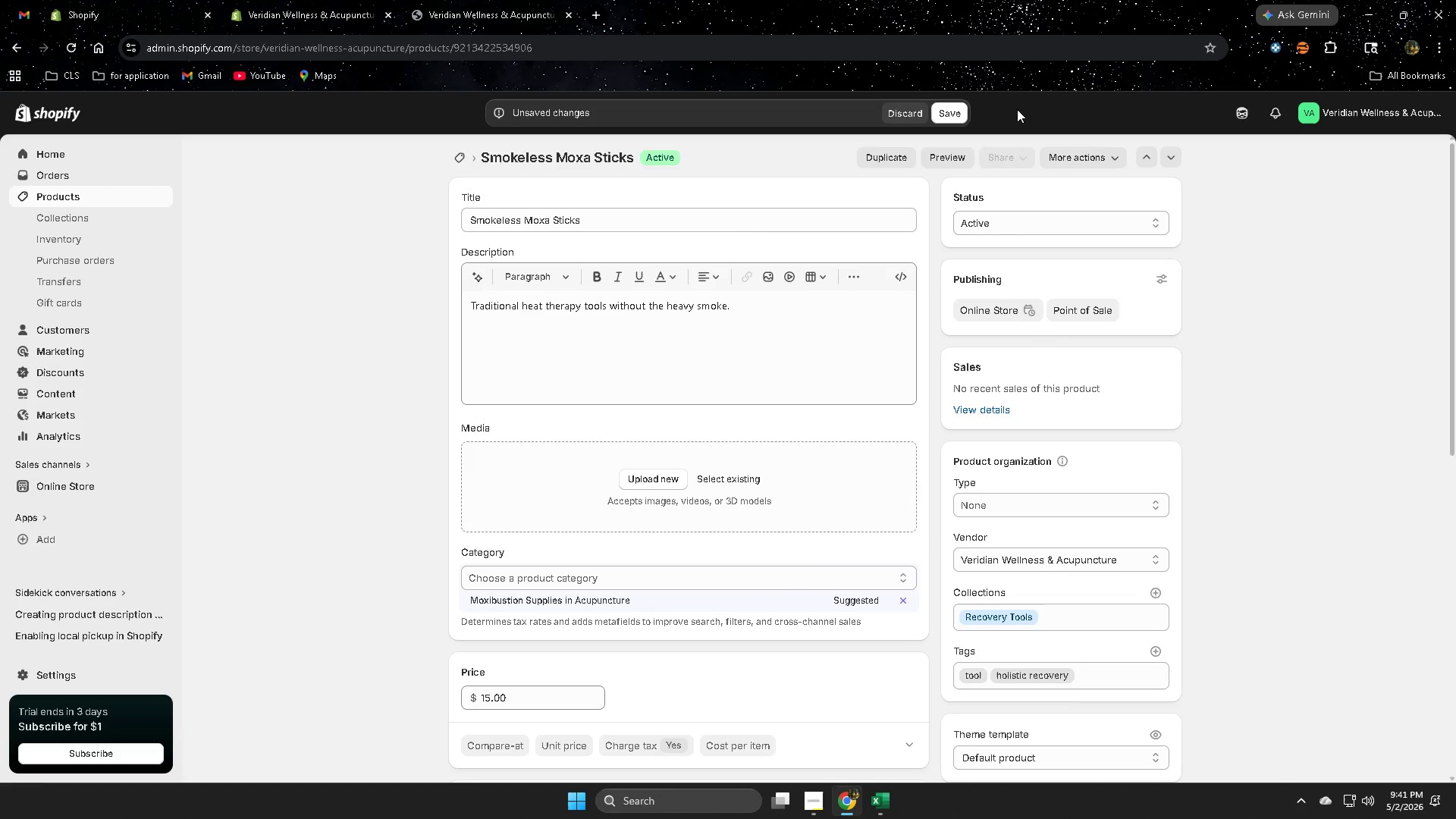 
left_click([953, 109])
 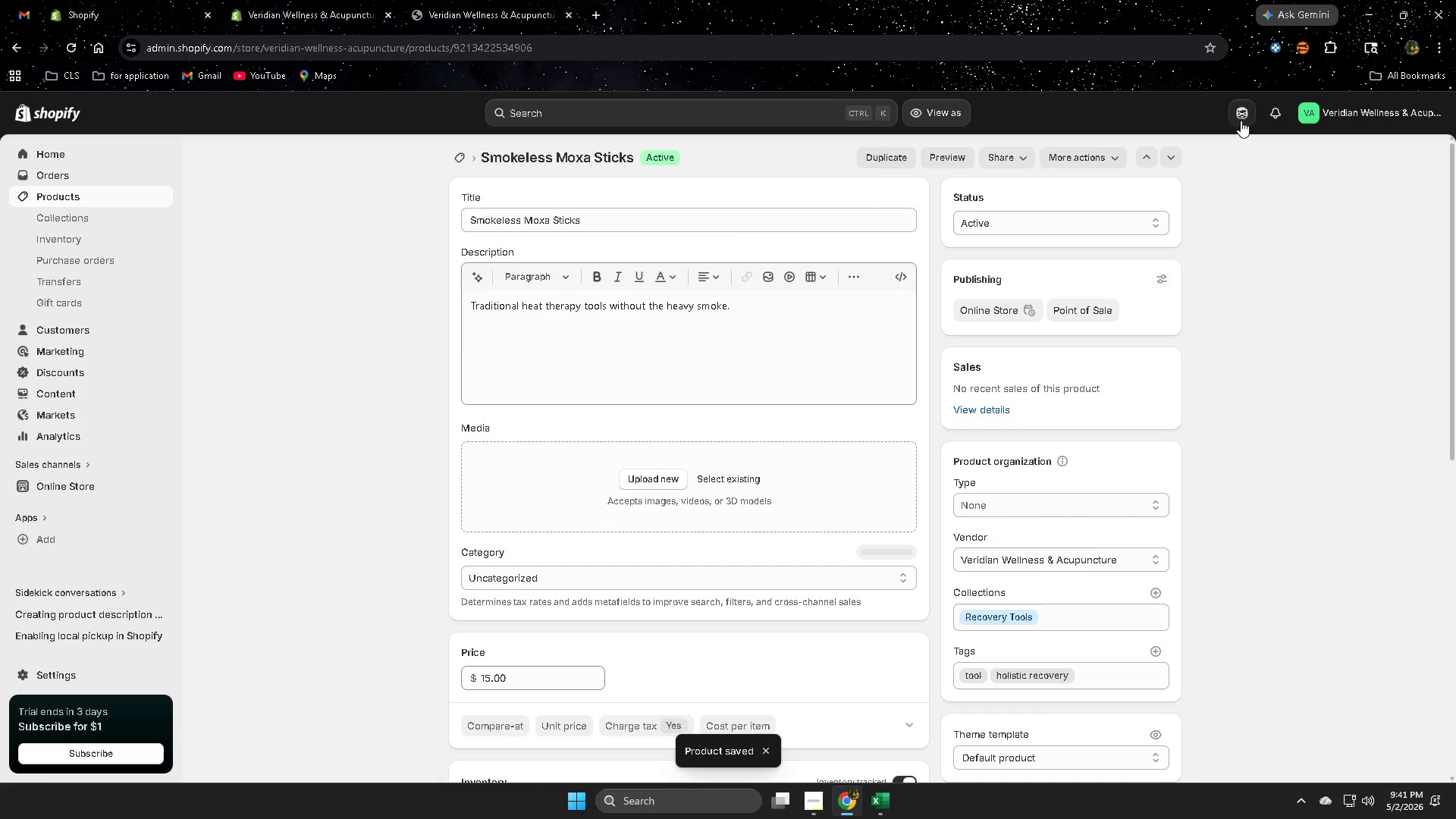 
wait(5.25)
 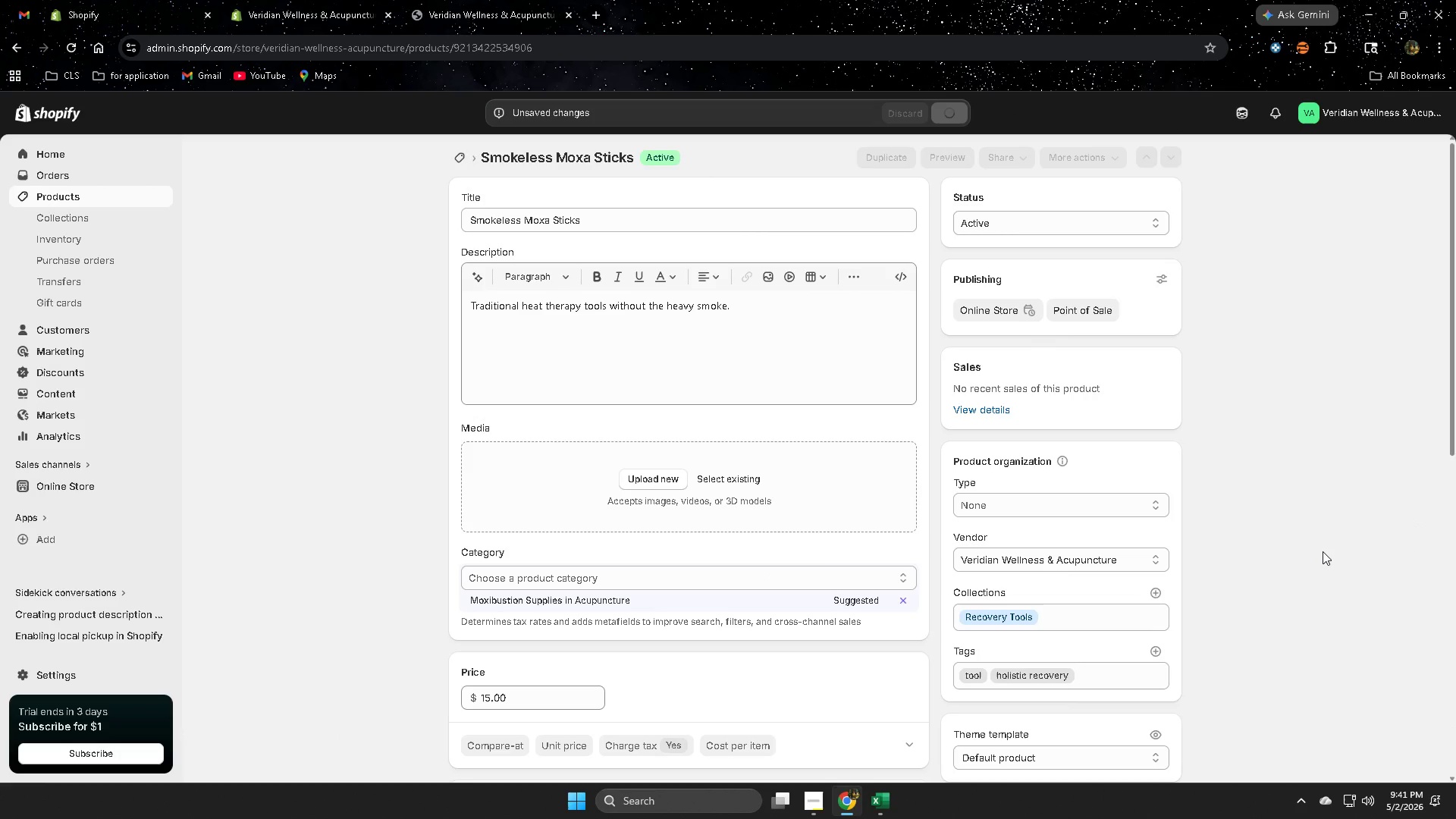 
left_click([1241, 124])
 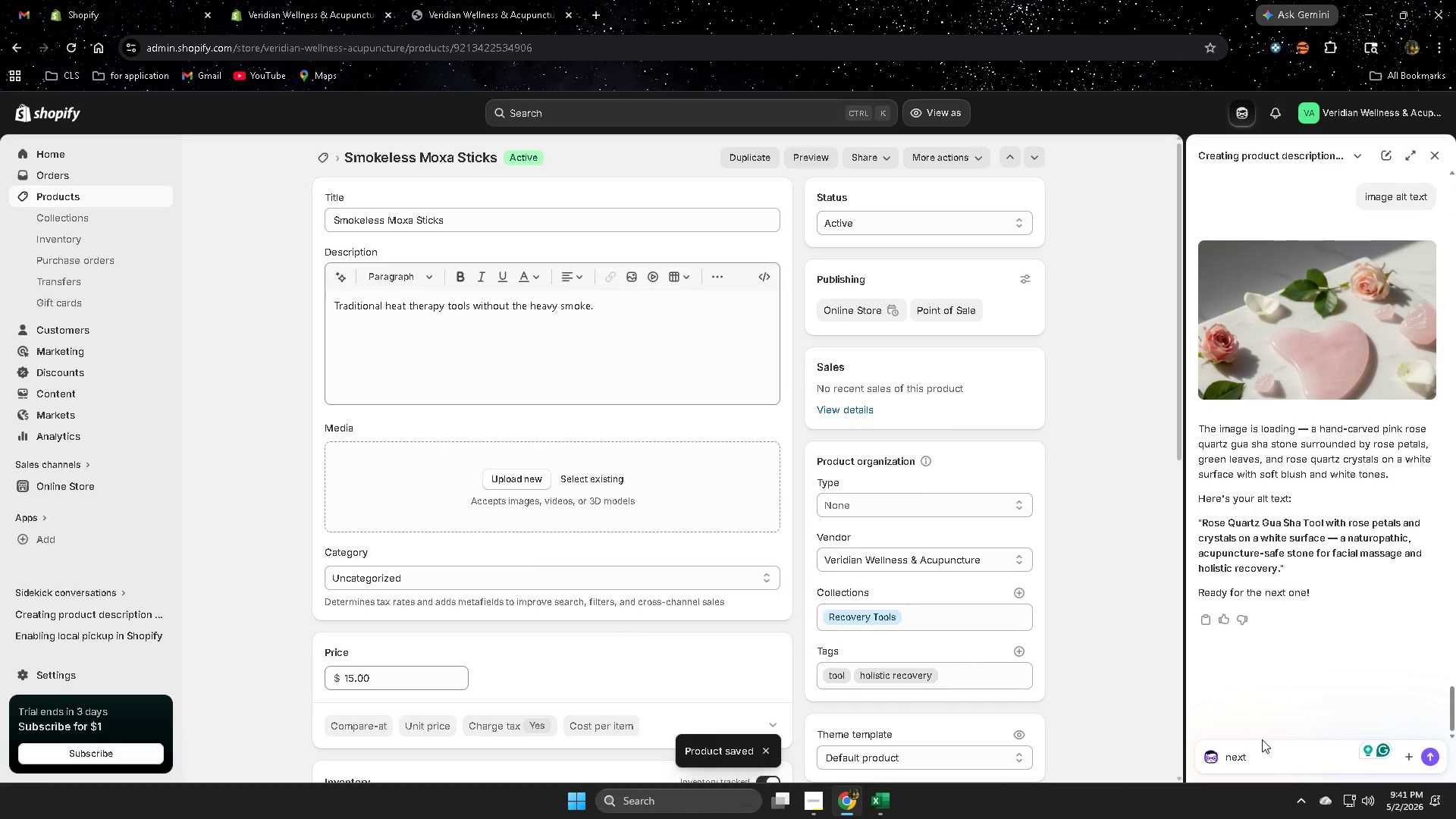 
key(NumpadEnter)